 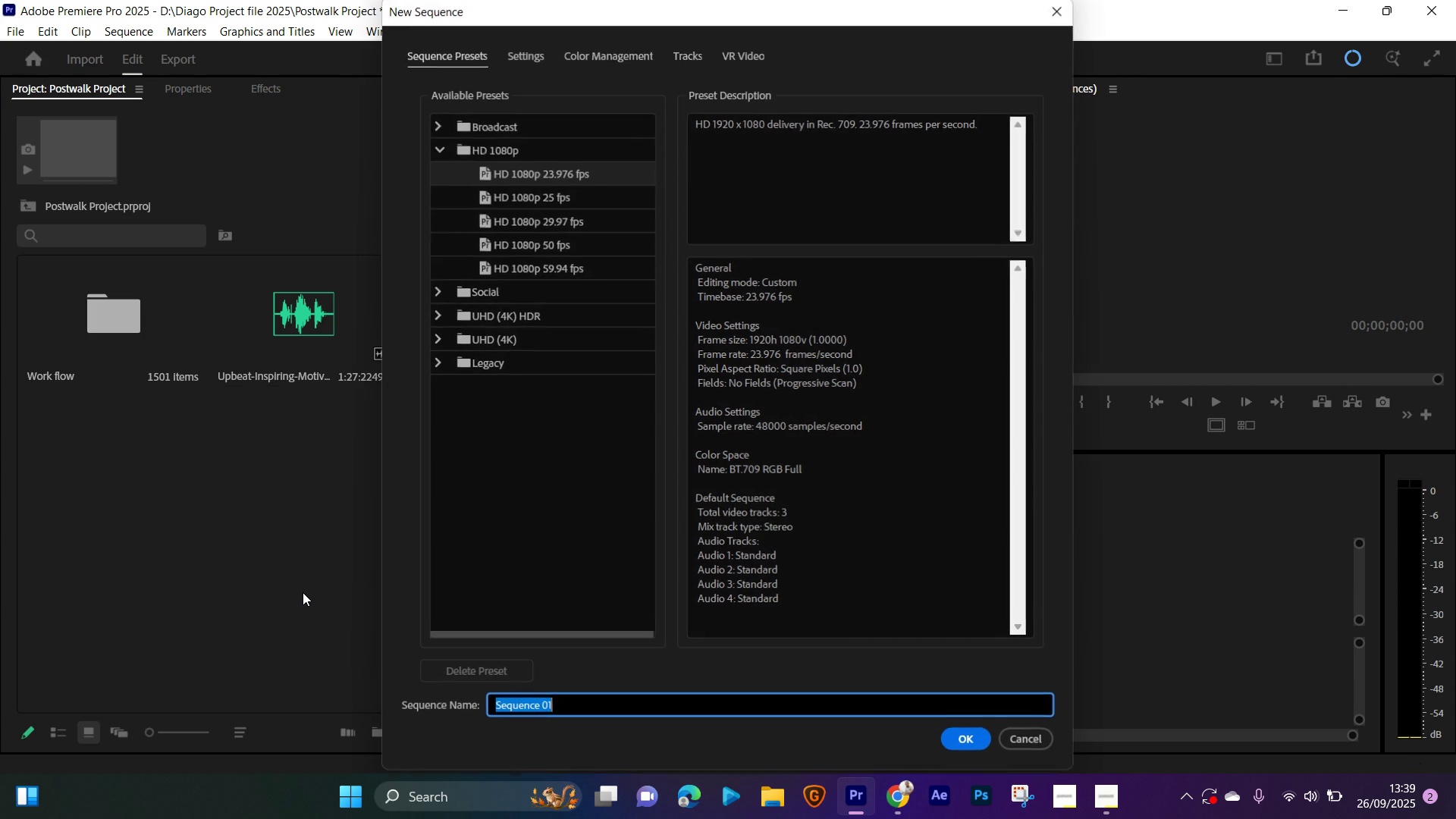 
left_click([971, 739])
 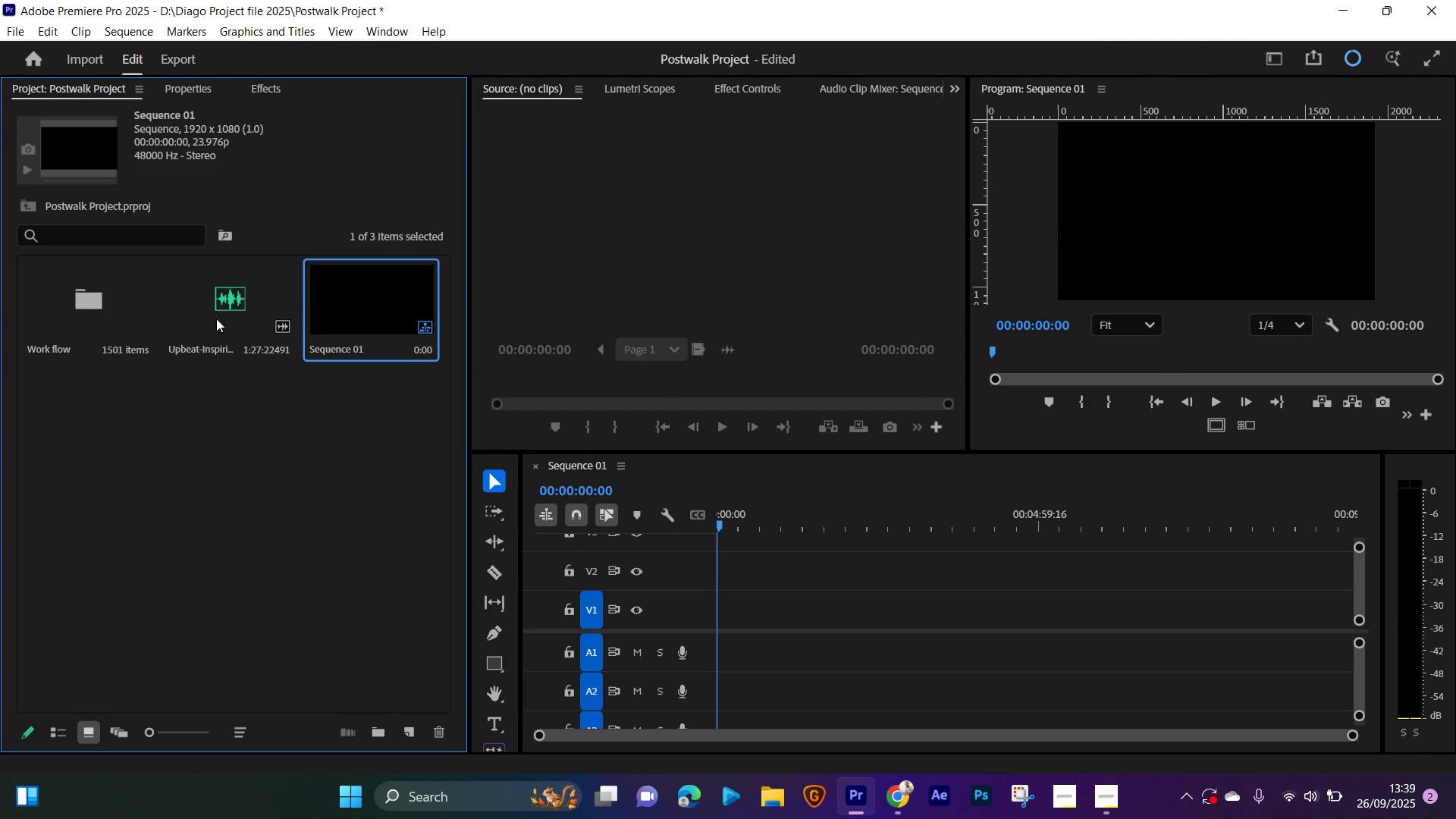 
double_click([72, 334])
 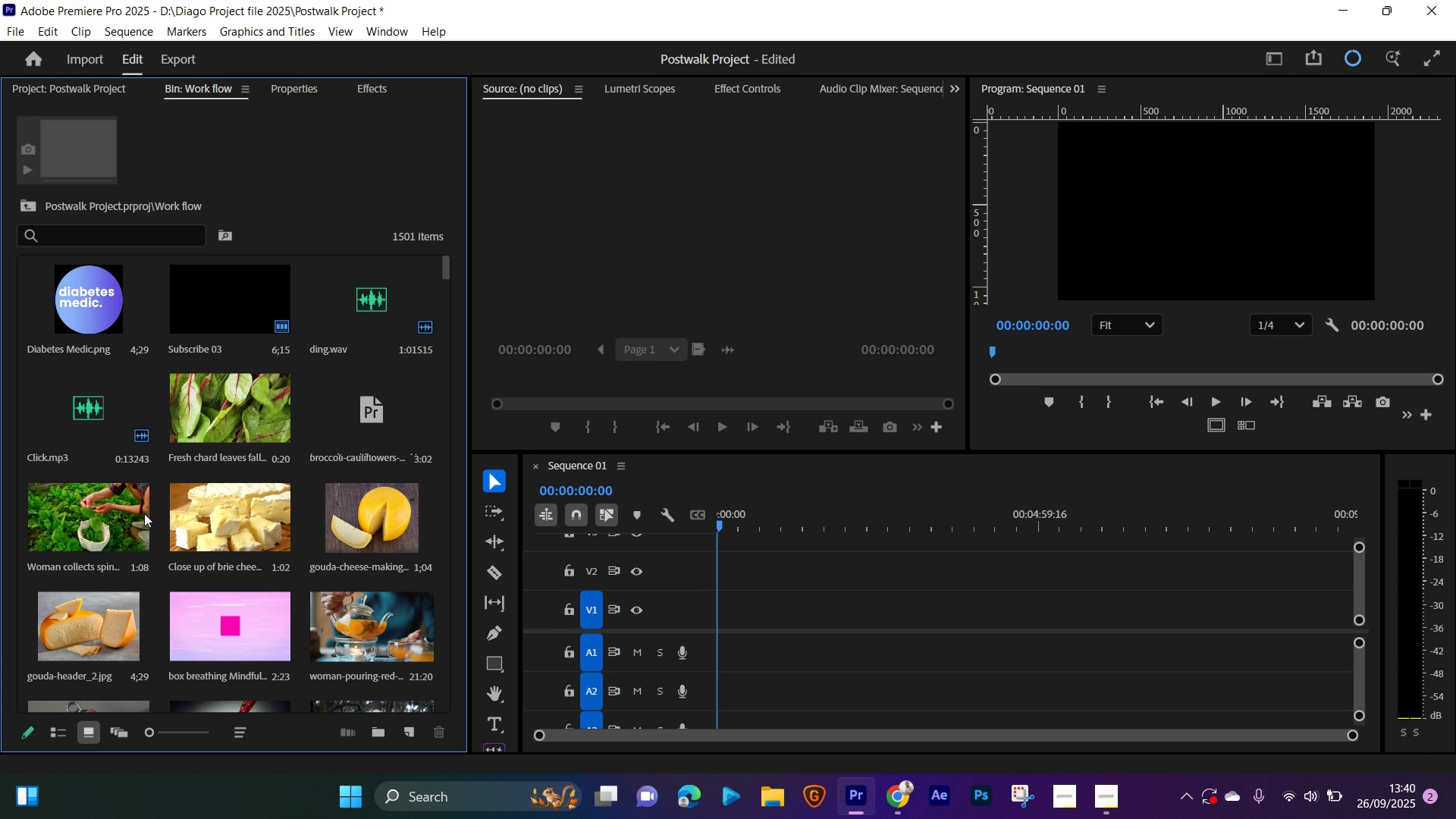 
double_click([76, 538])
 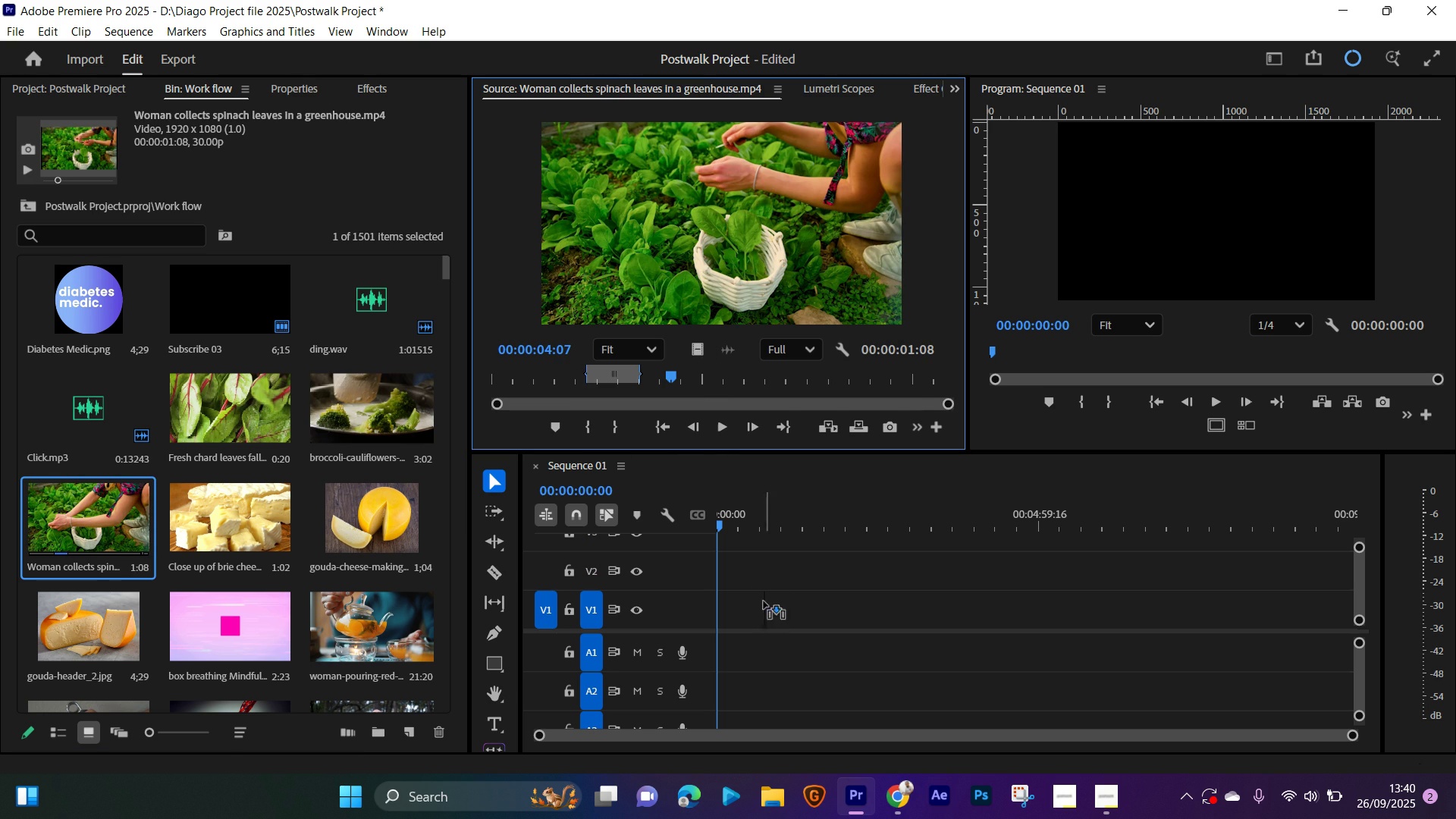 
mouse_move([734, 594])
 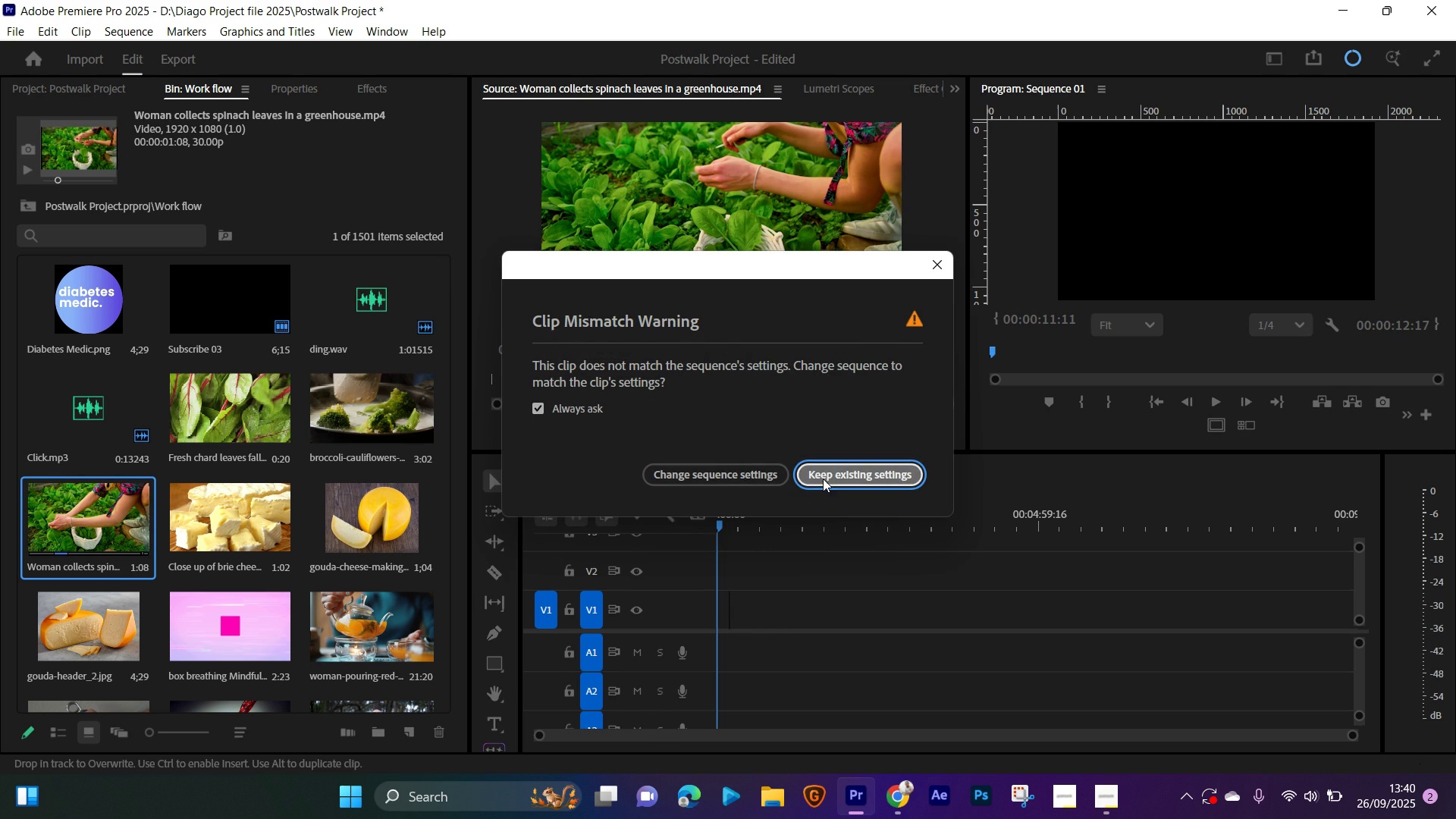 
left_click([823, 479])
 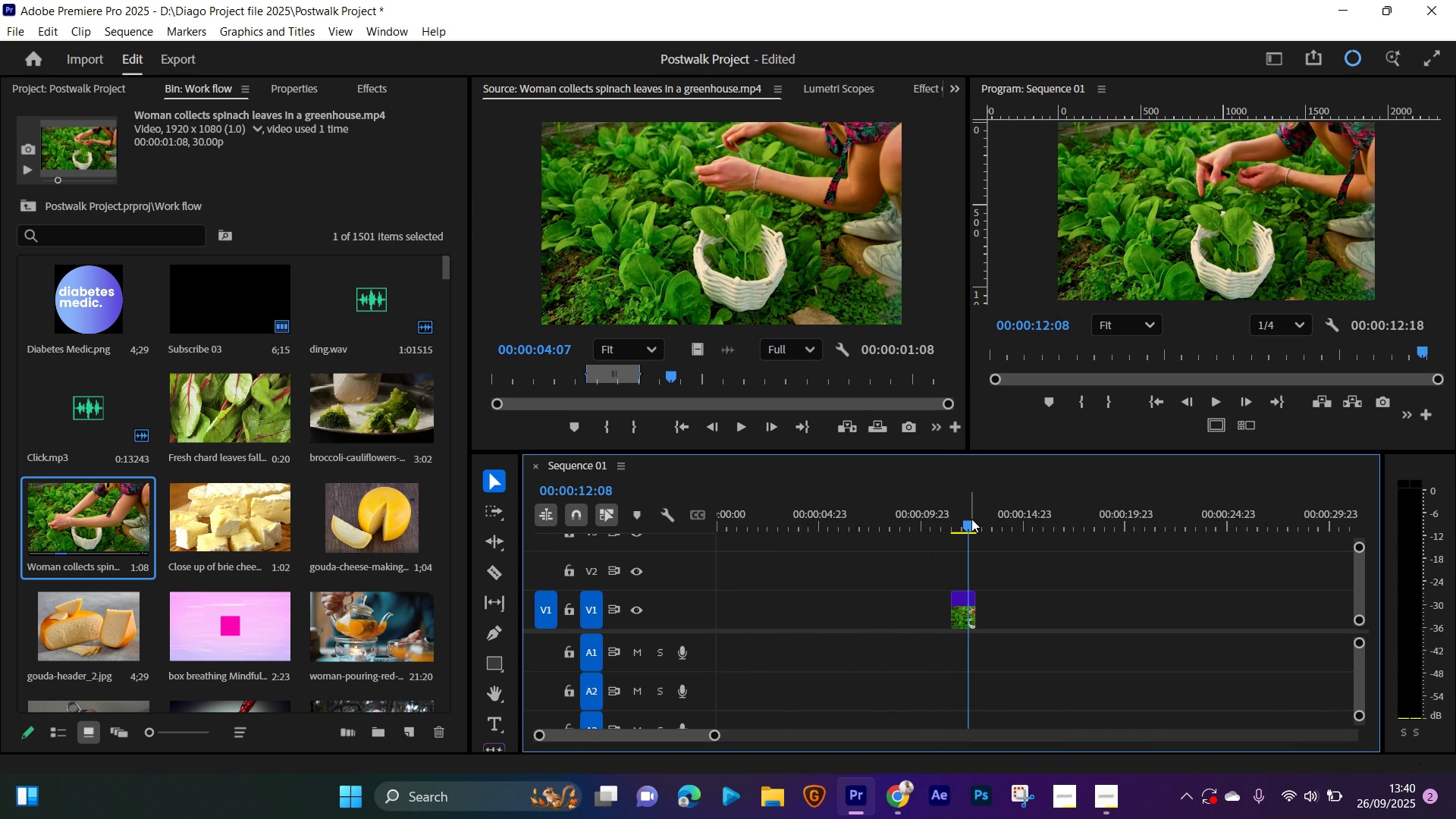 
wait(22.88)
 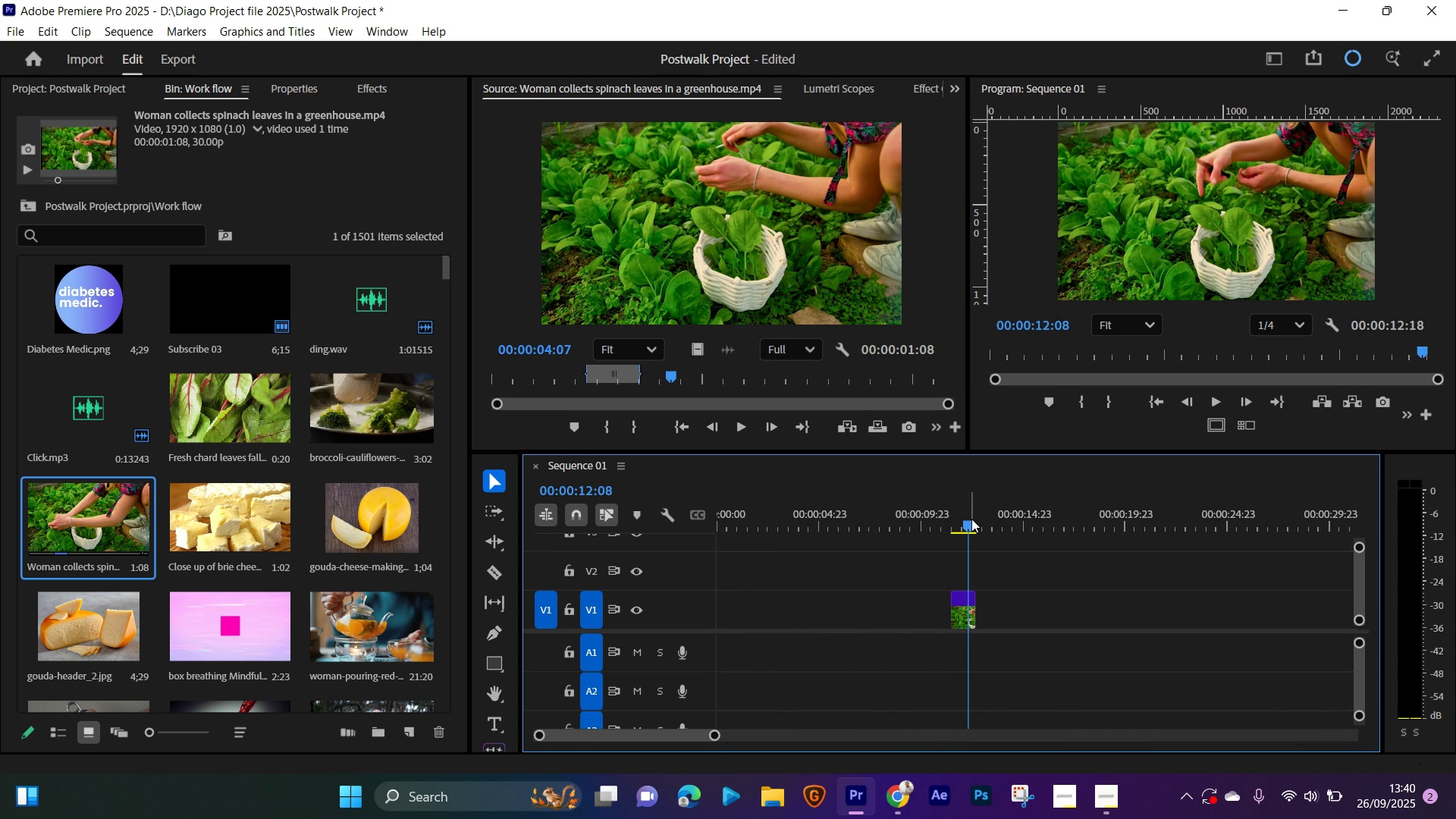 
left_click([394, 304])
 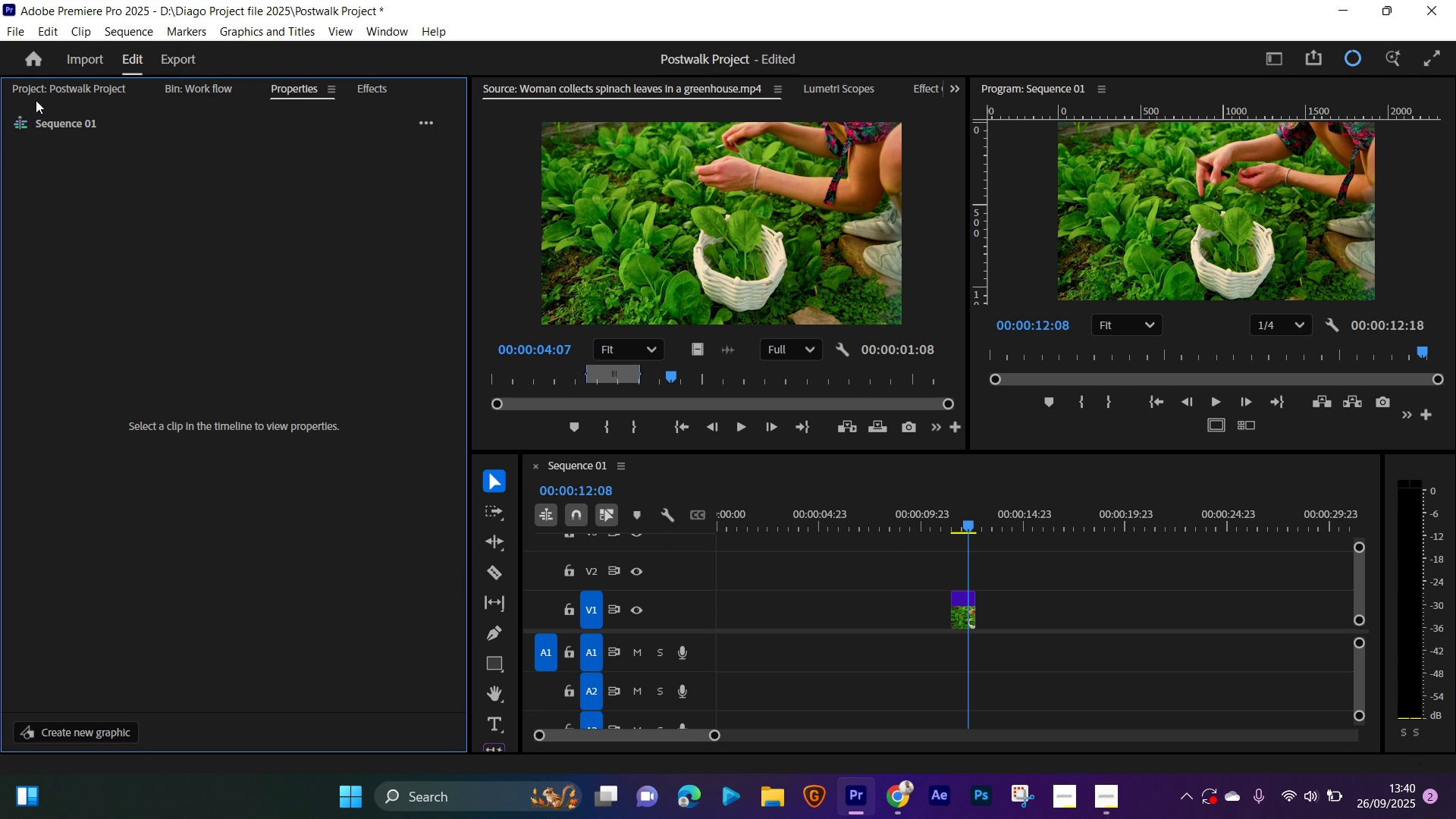 
left_click([93, 77])
 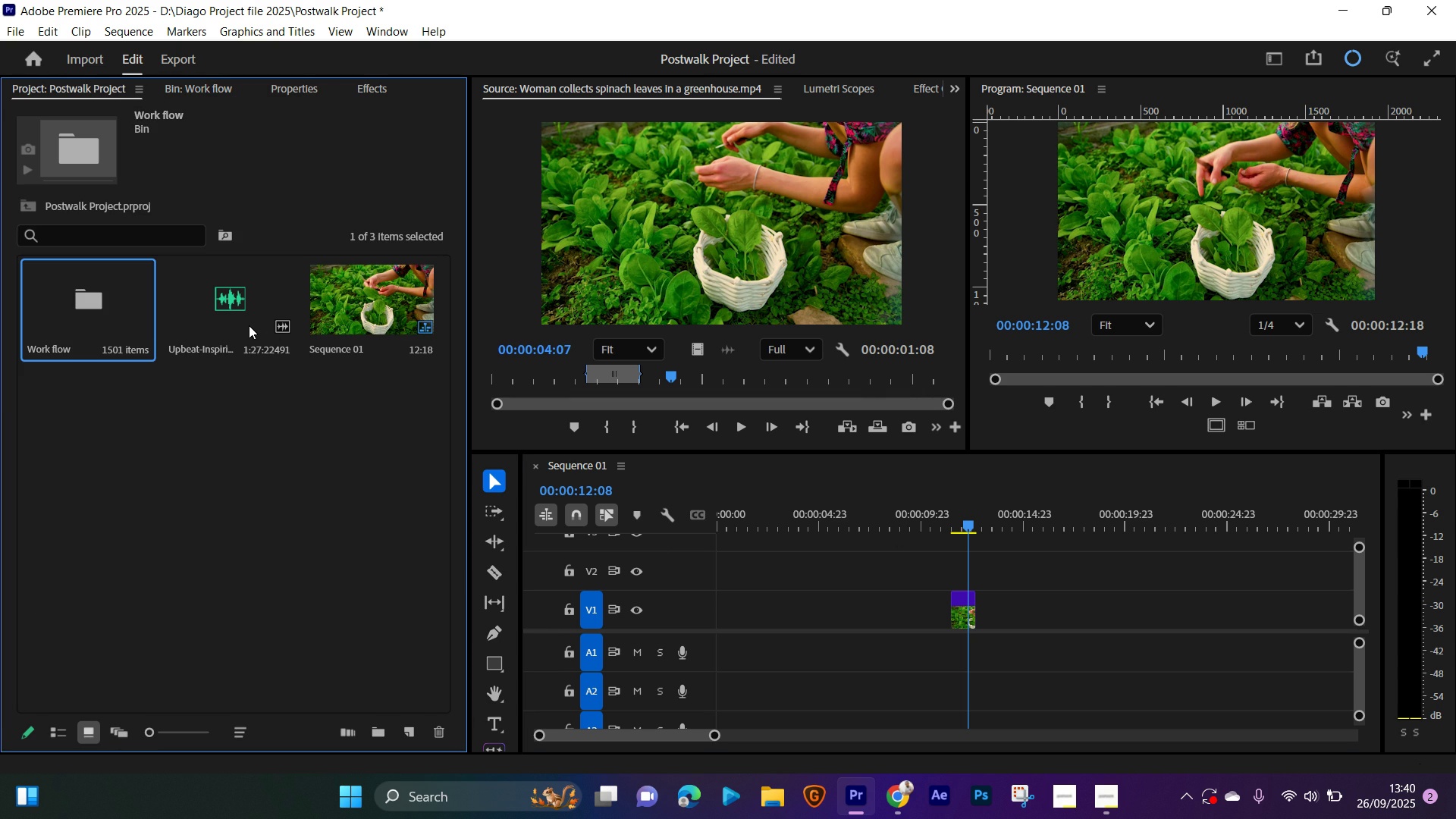 
left_click([249, 325])
 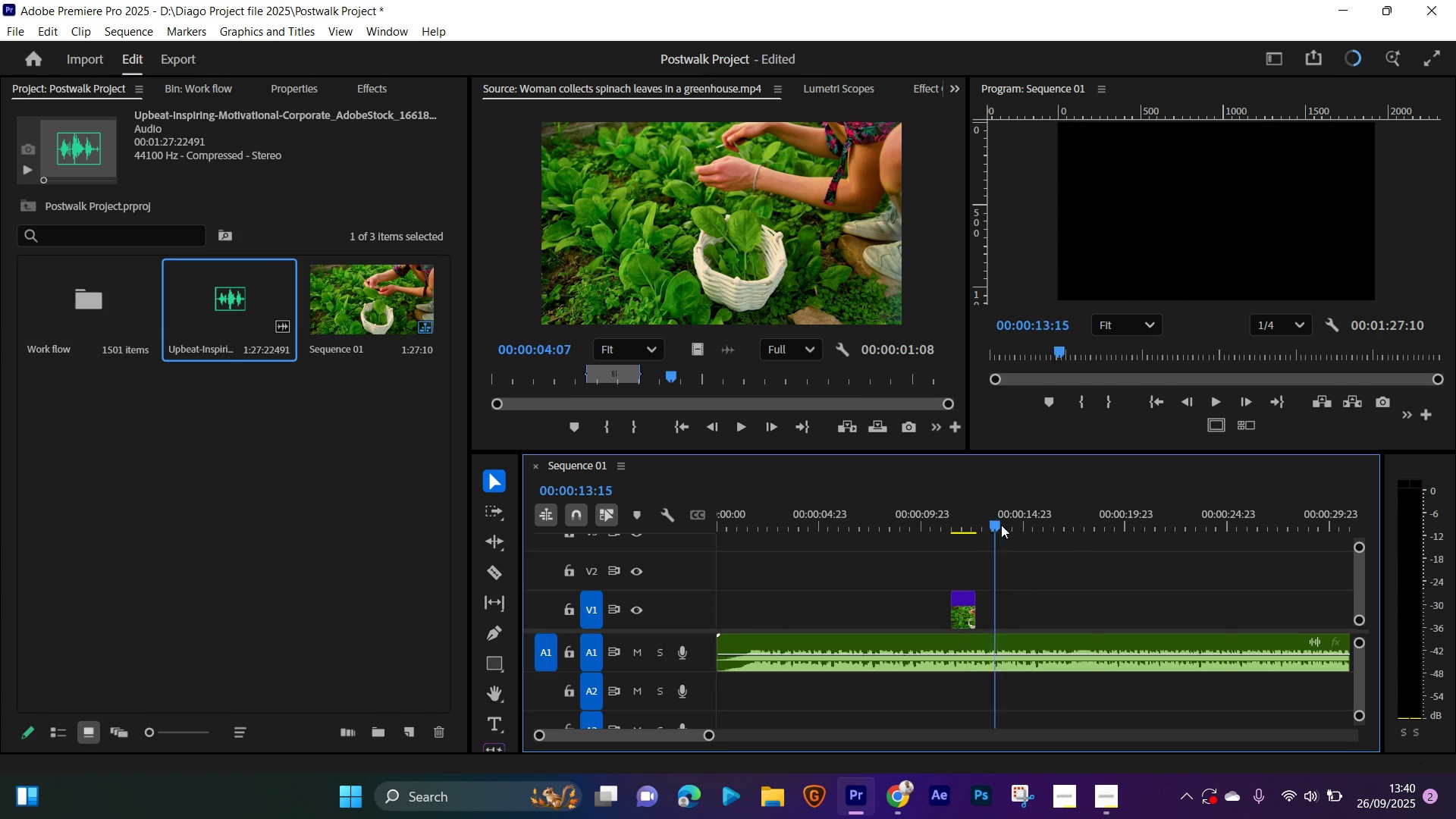 
wait(6.16)
 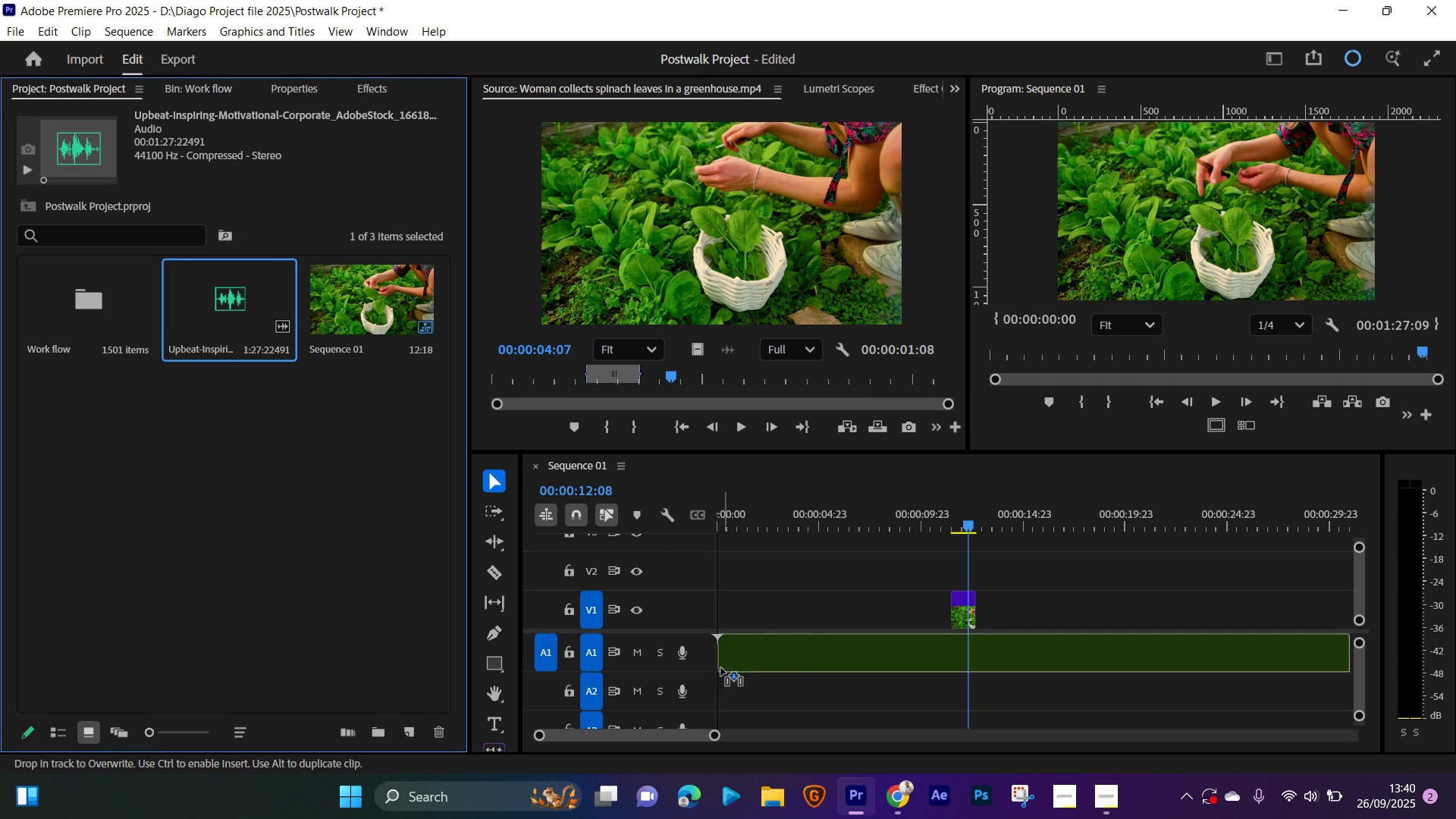 
left_click([1237, 501])
 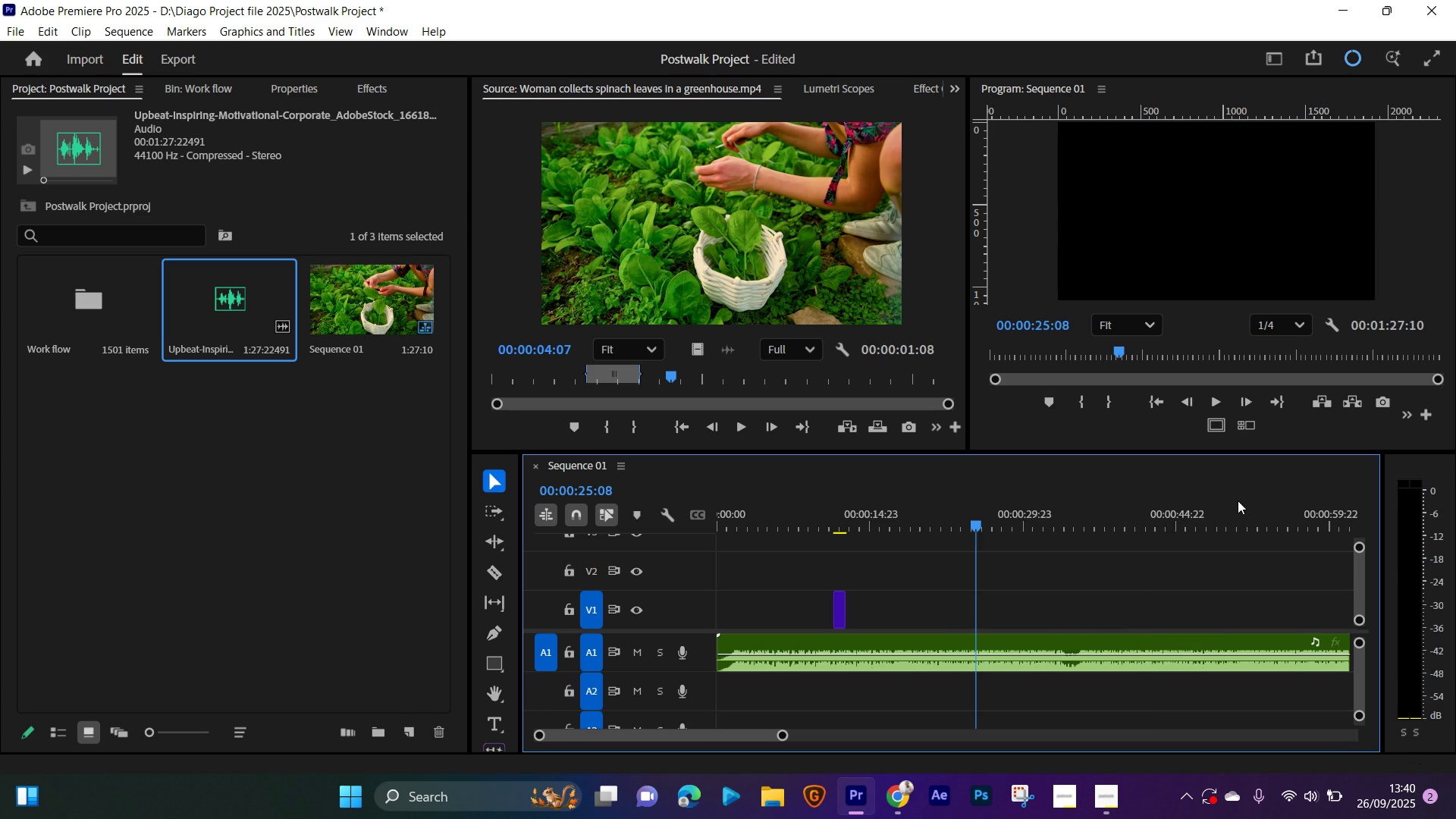 
key(Minus)
 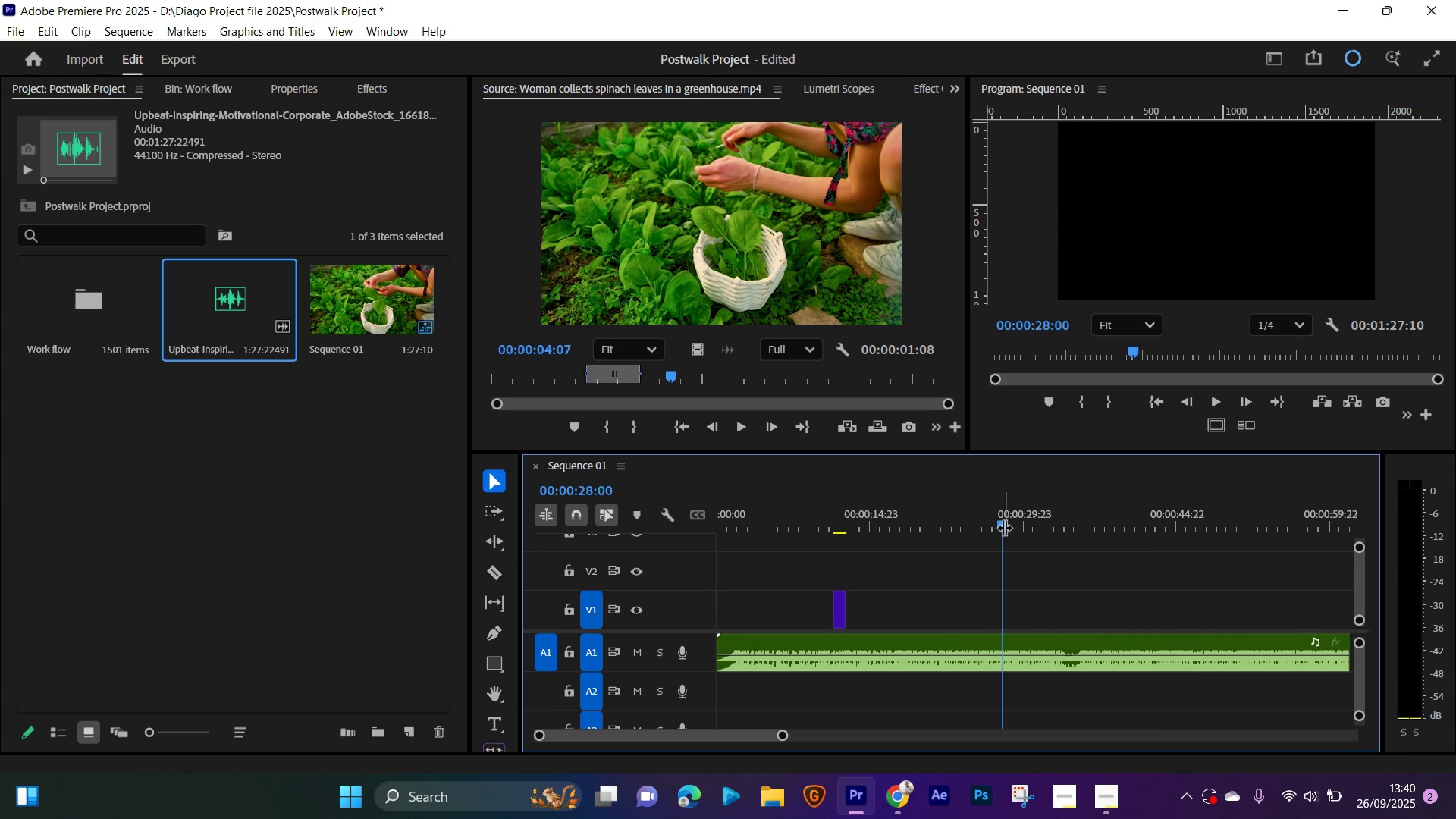 
key(Equal)
 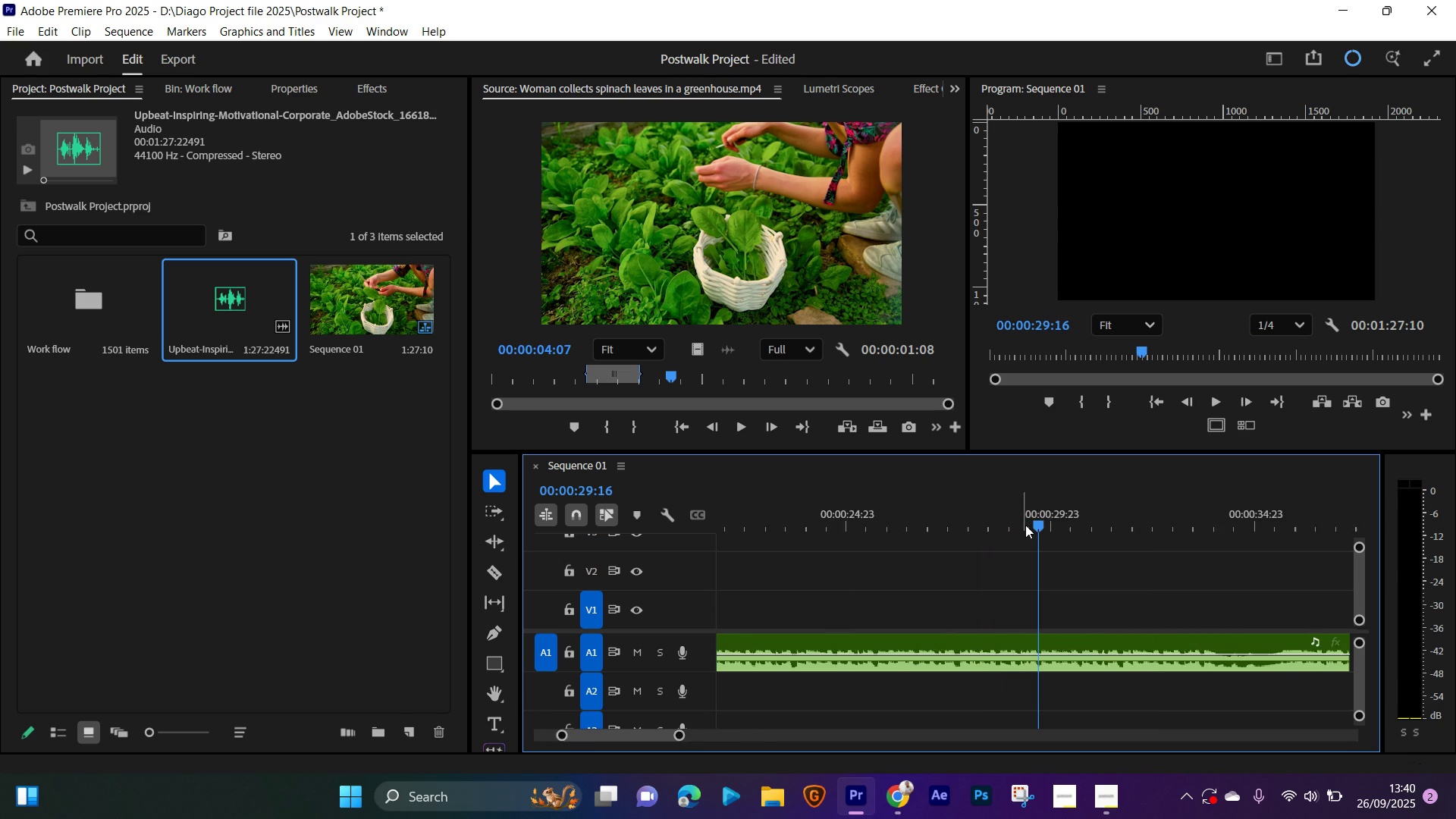 
key(Equal)
 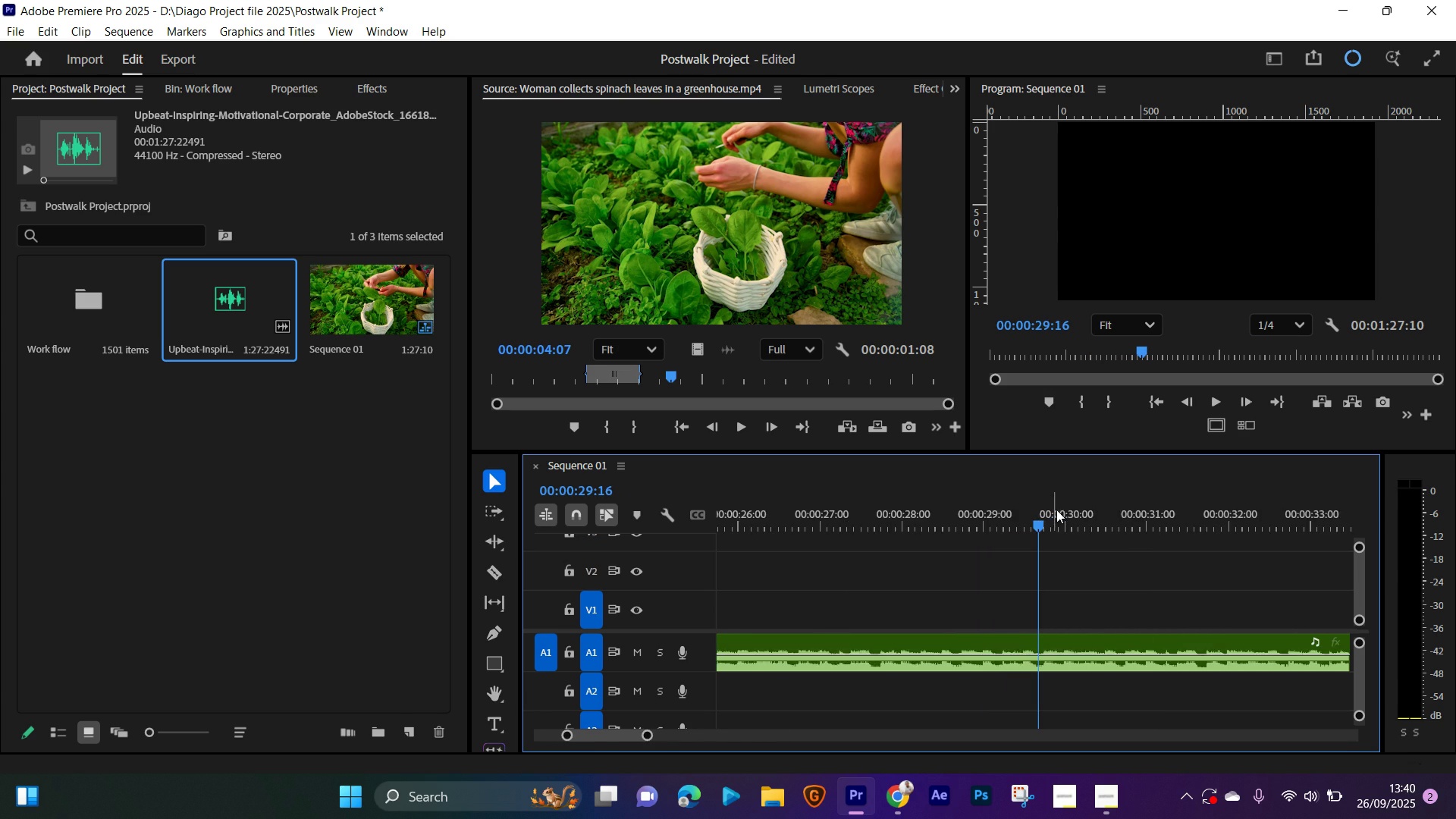 
key(Equal)
 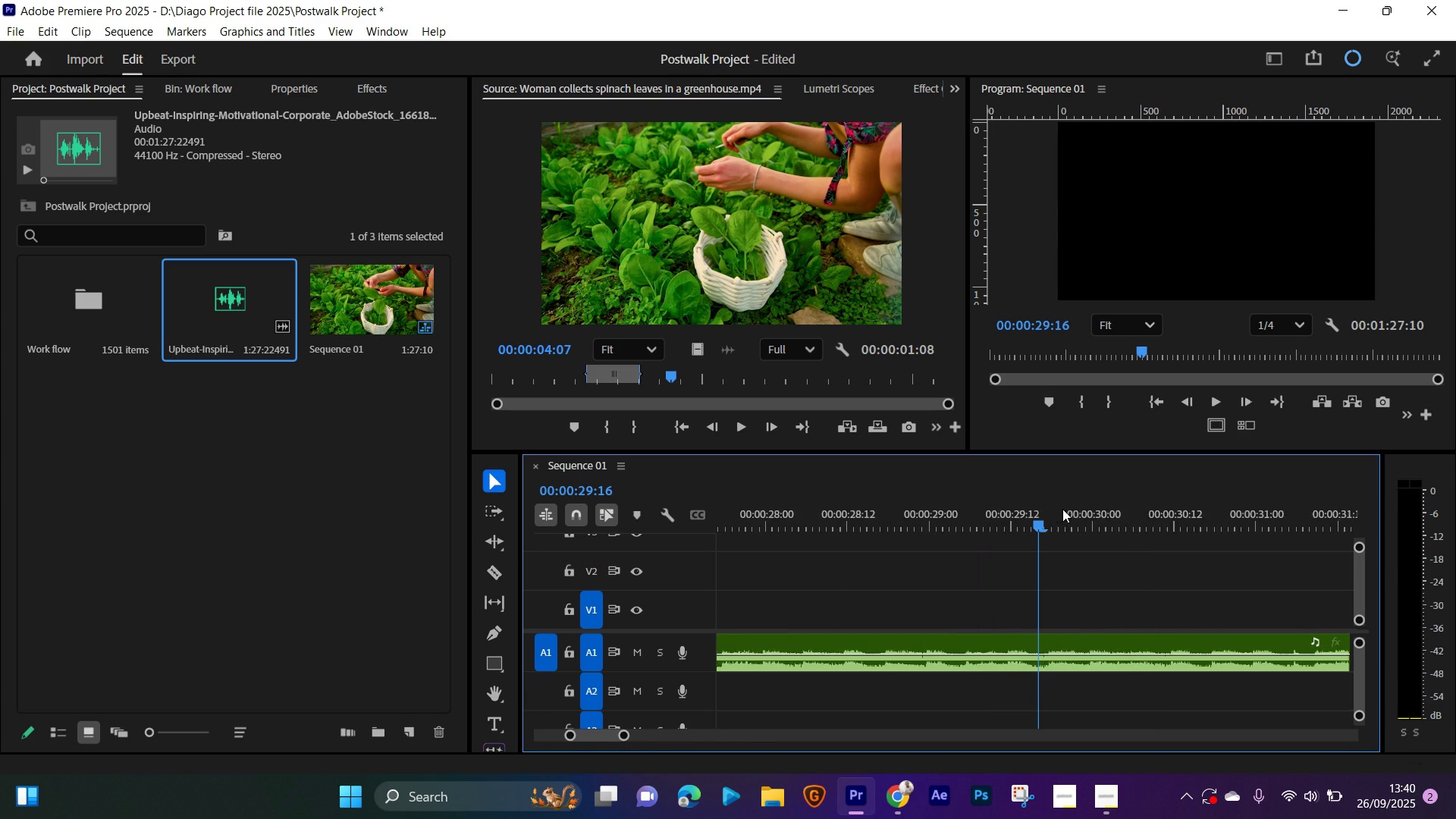 
key(Equal)
 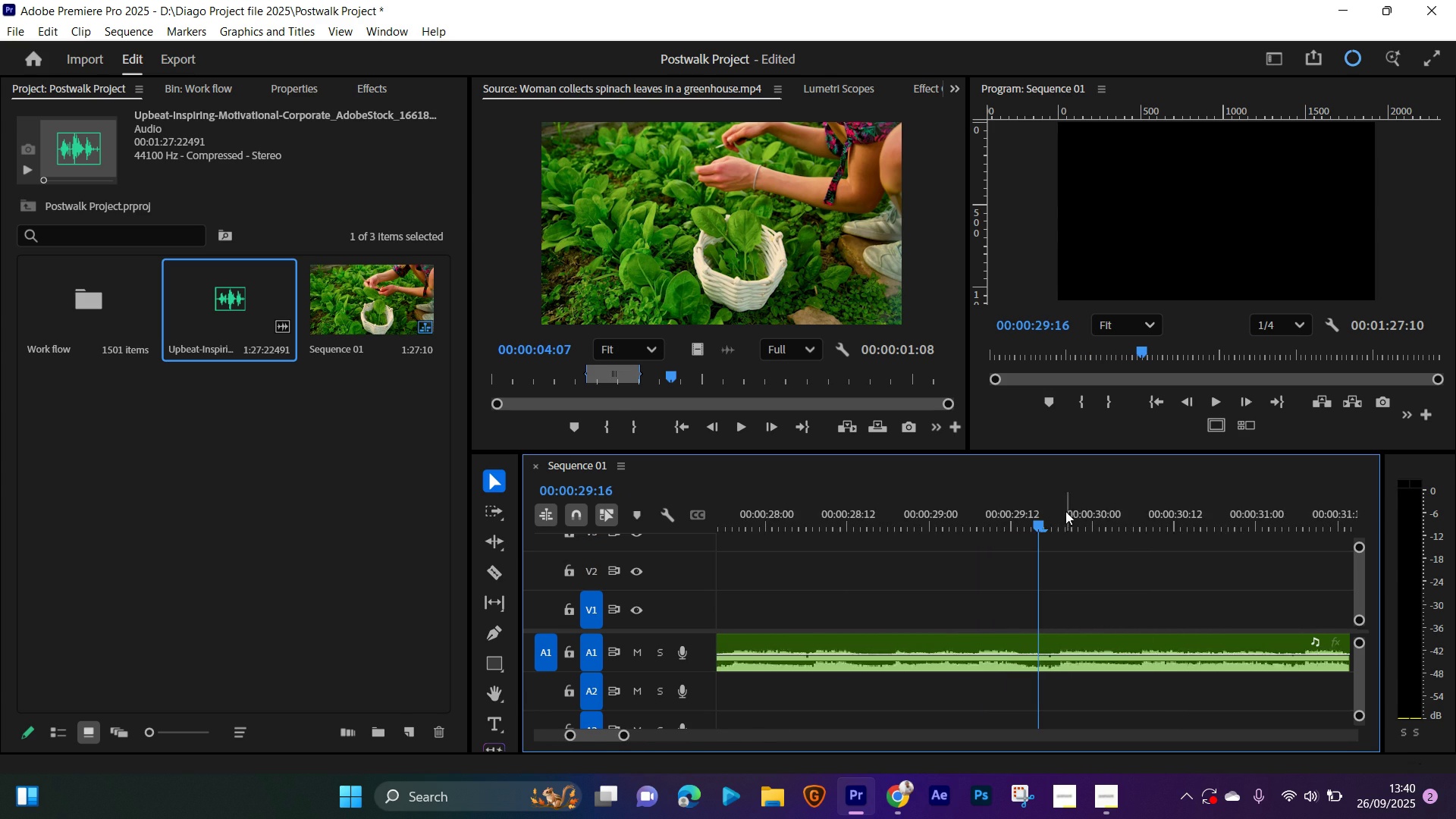 
key(Equal)
 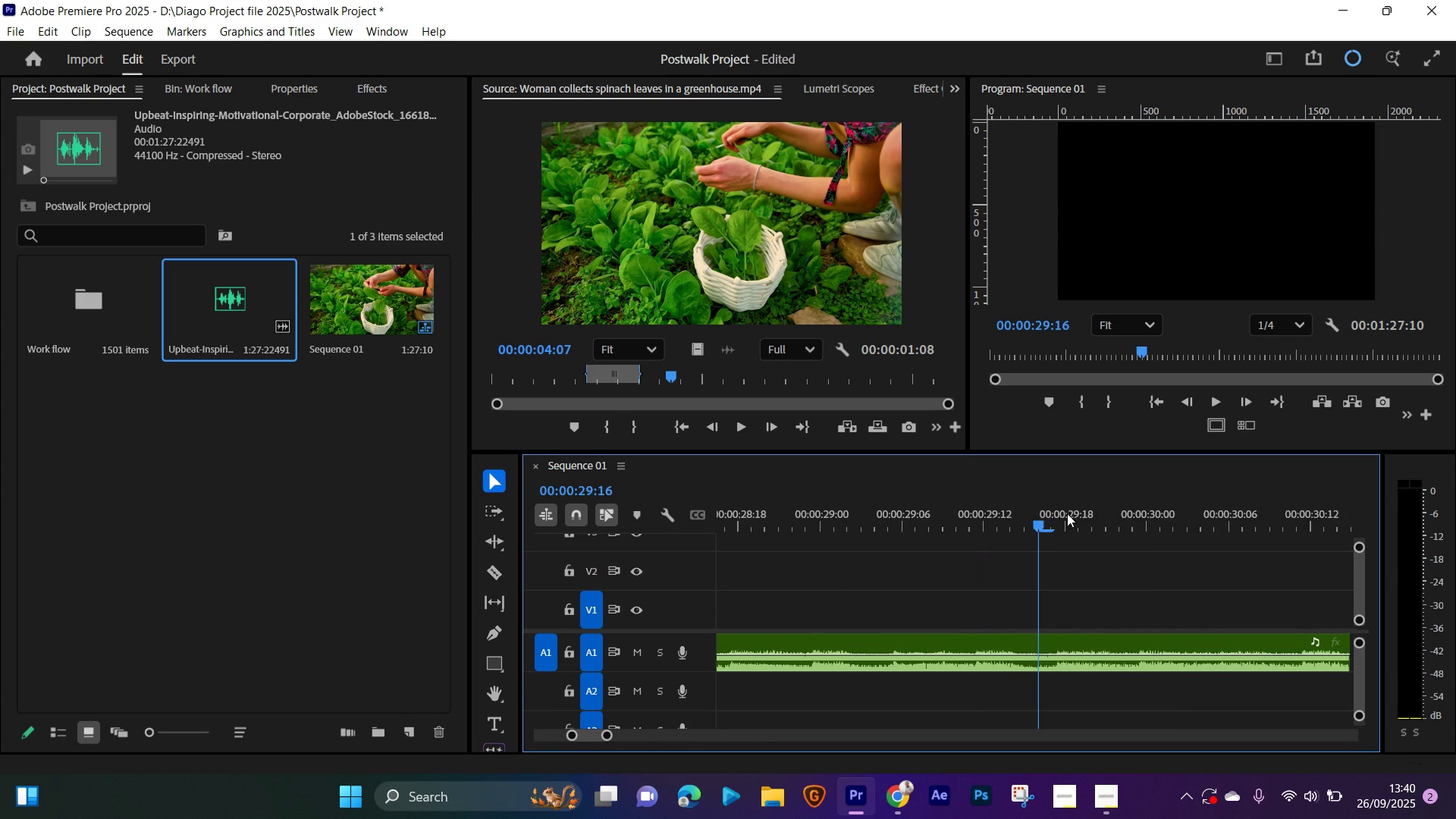 
key(Equal)
 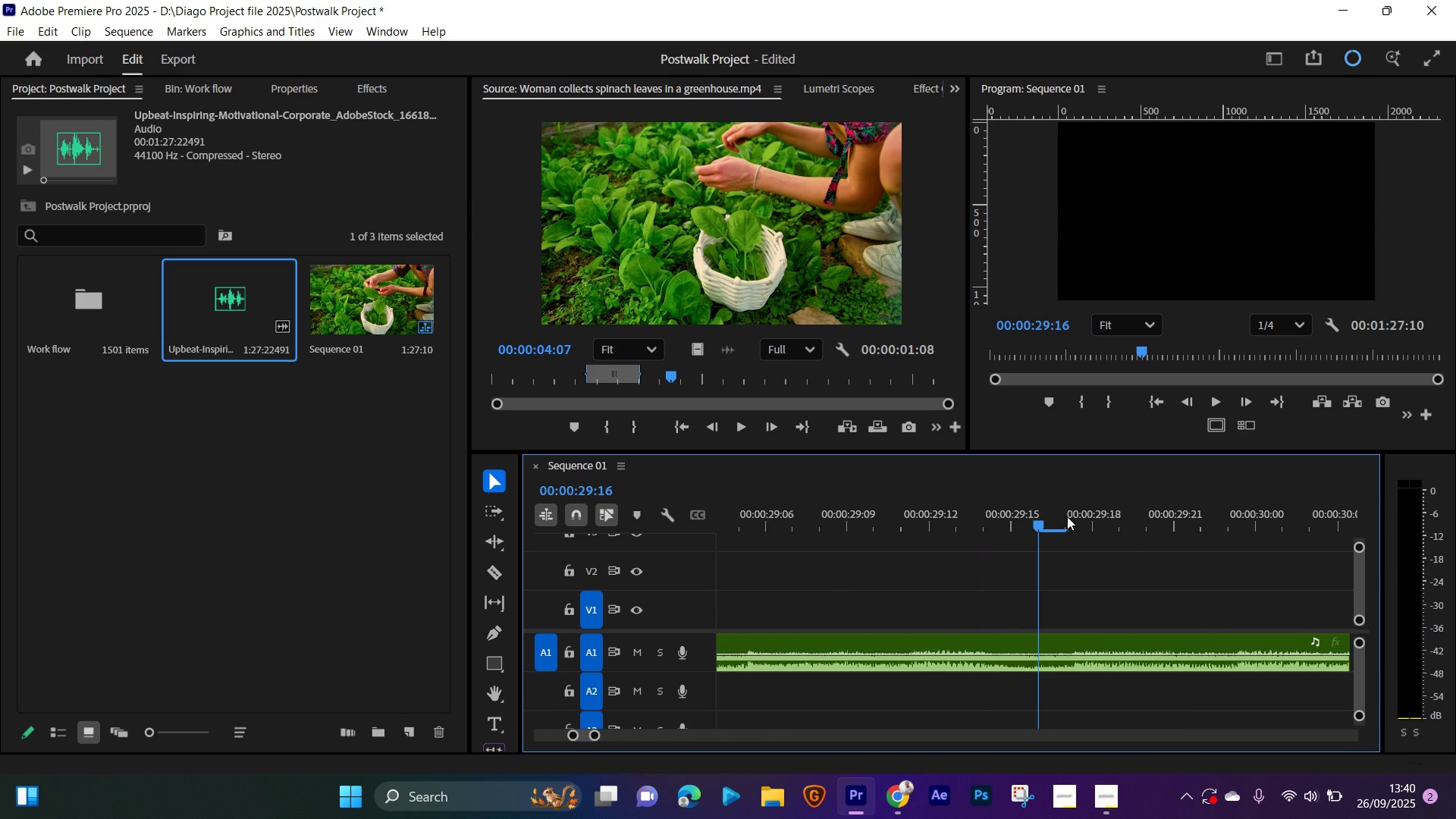 
key(Equal)
 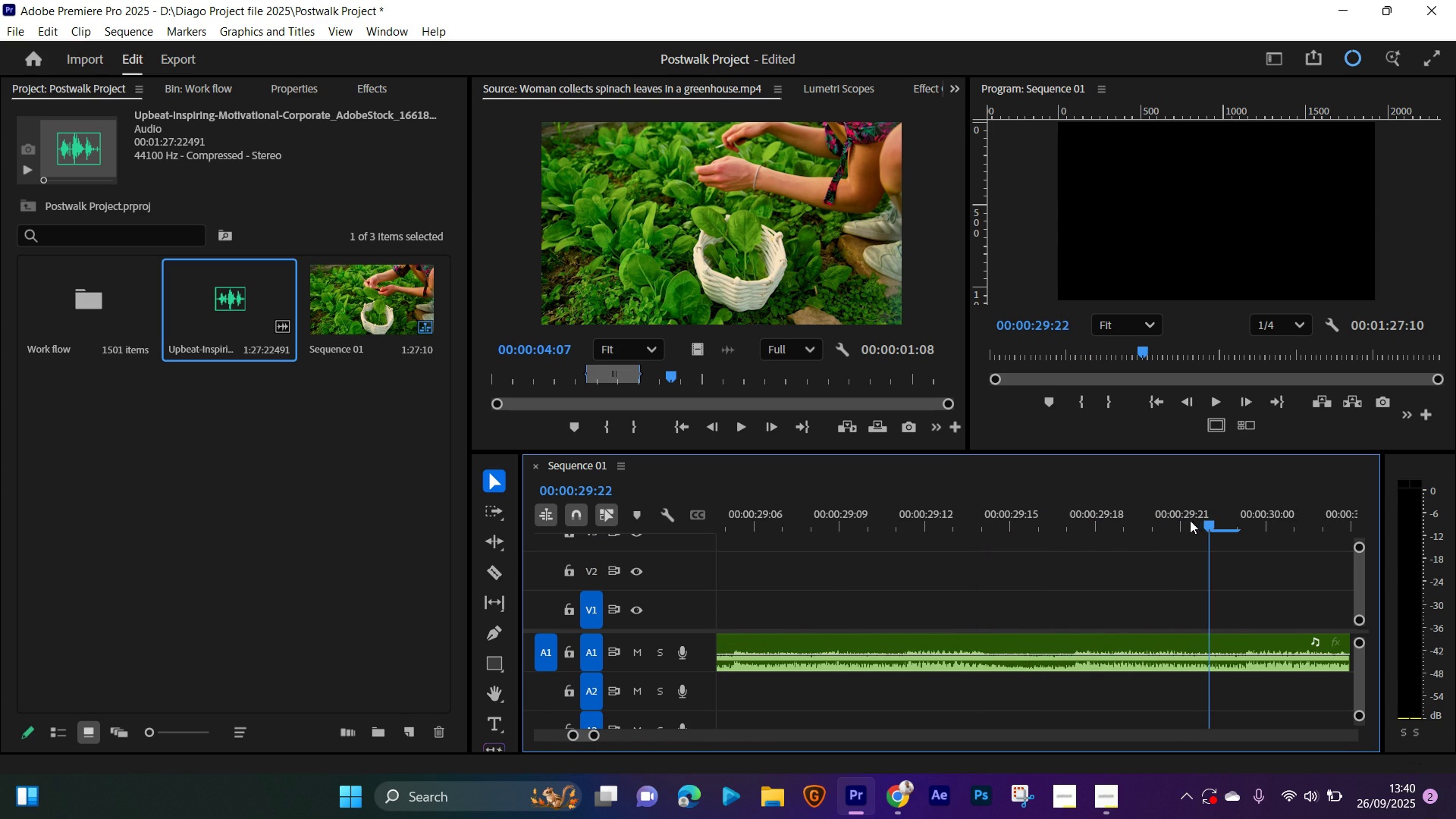 
wait(5.33)
 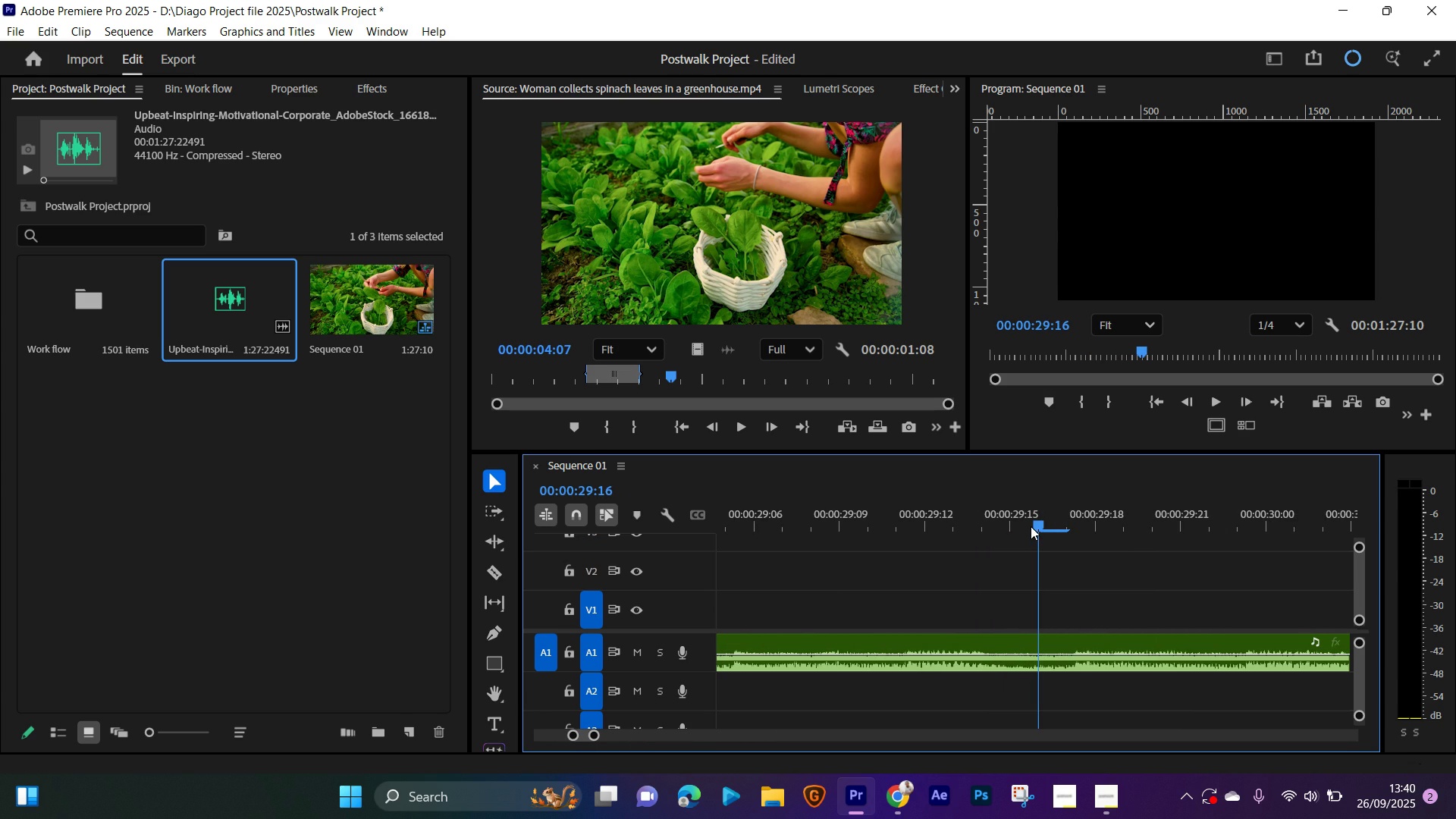 
key(Minus)
 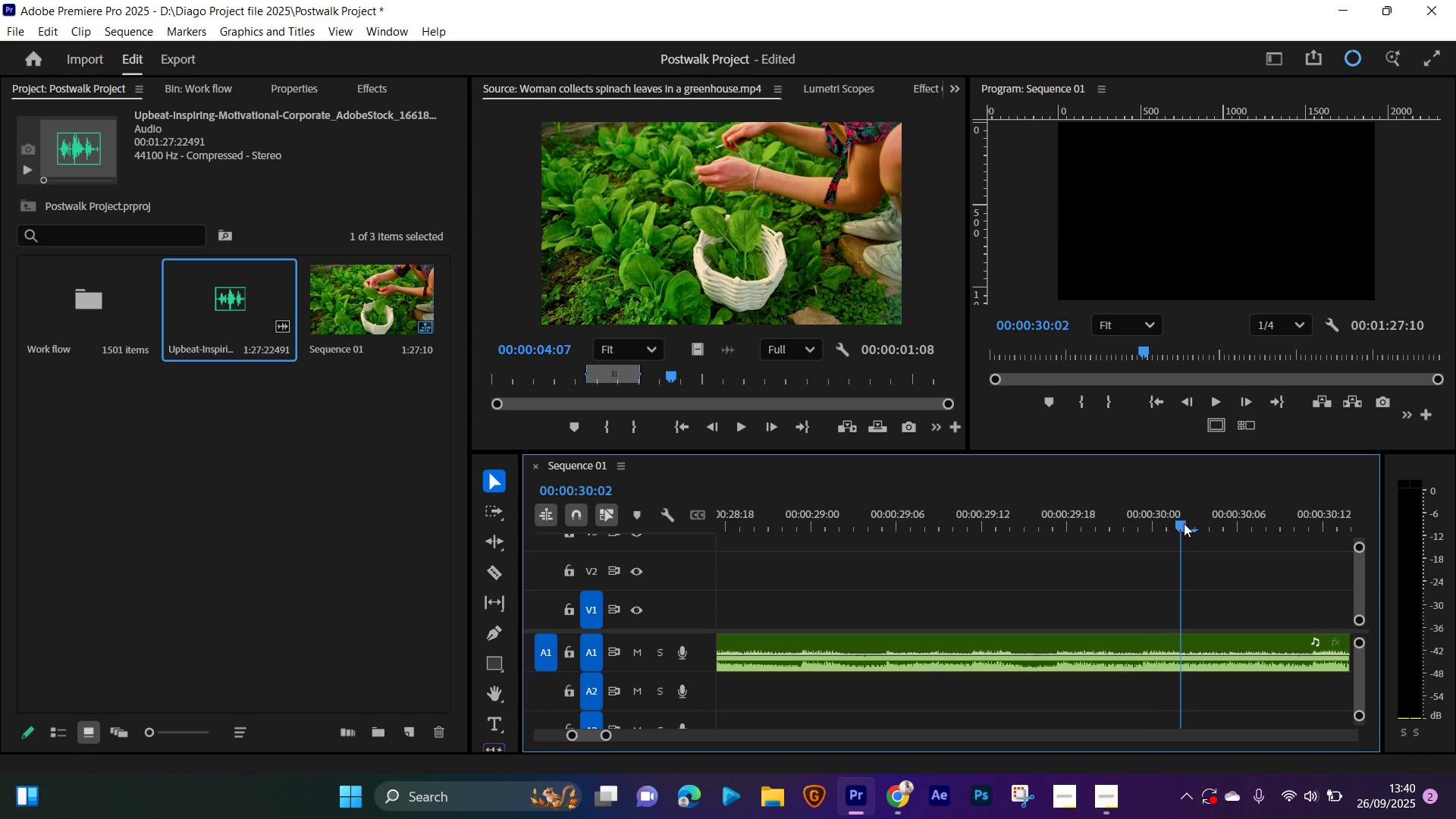 
key(Equal)
 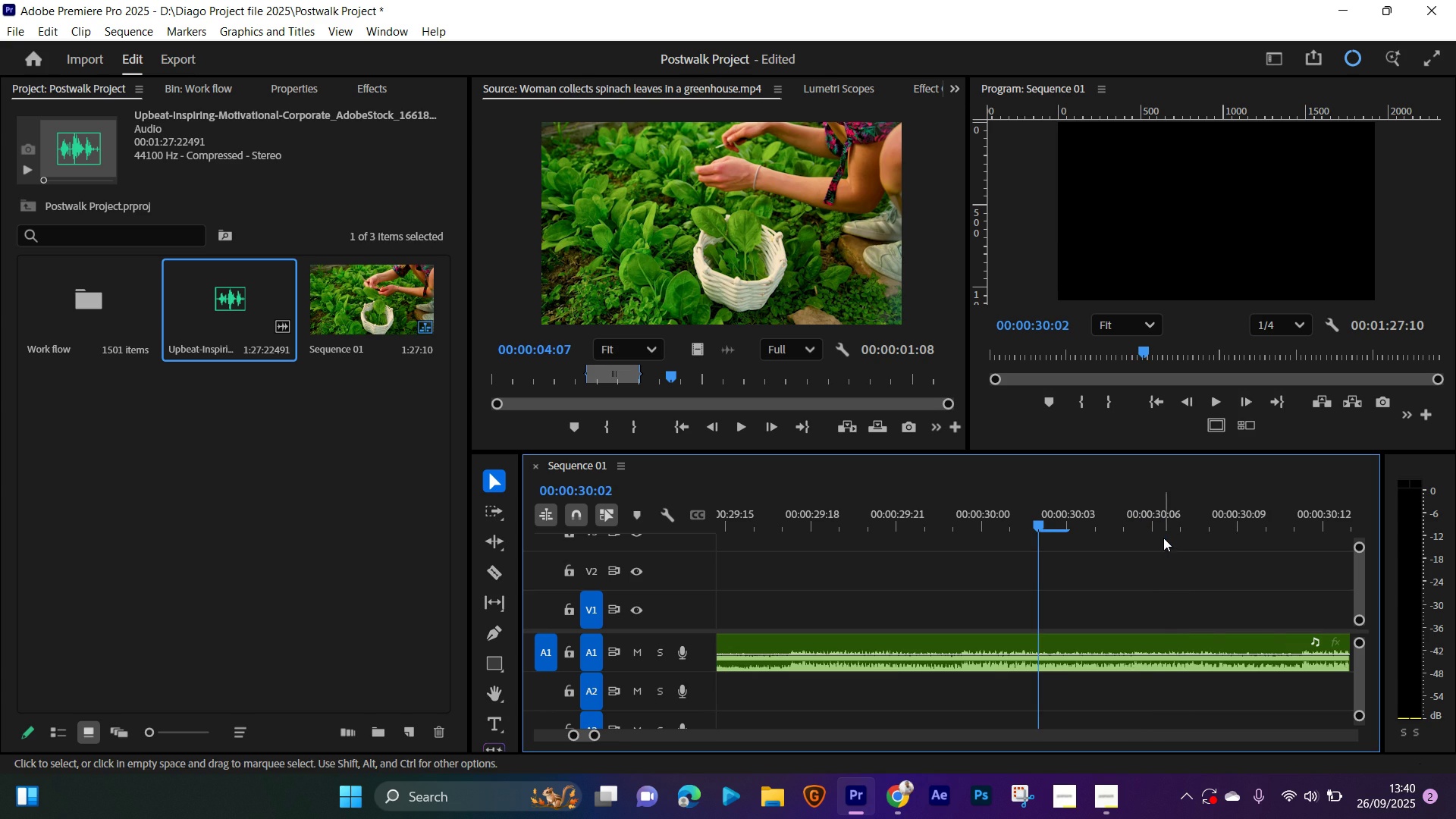 
key(Equal)
 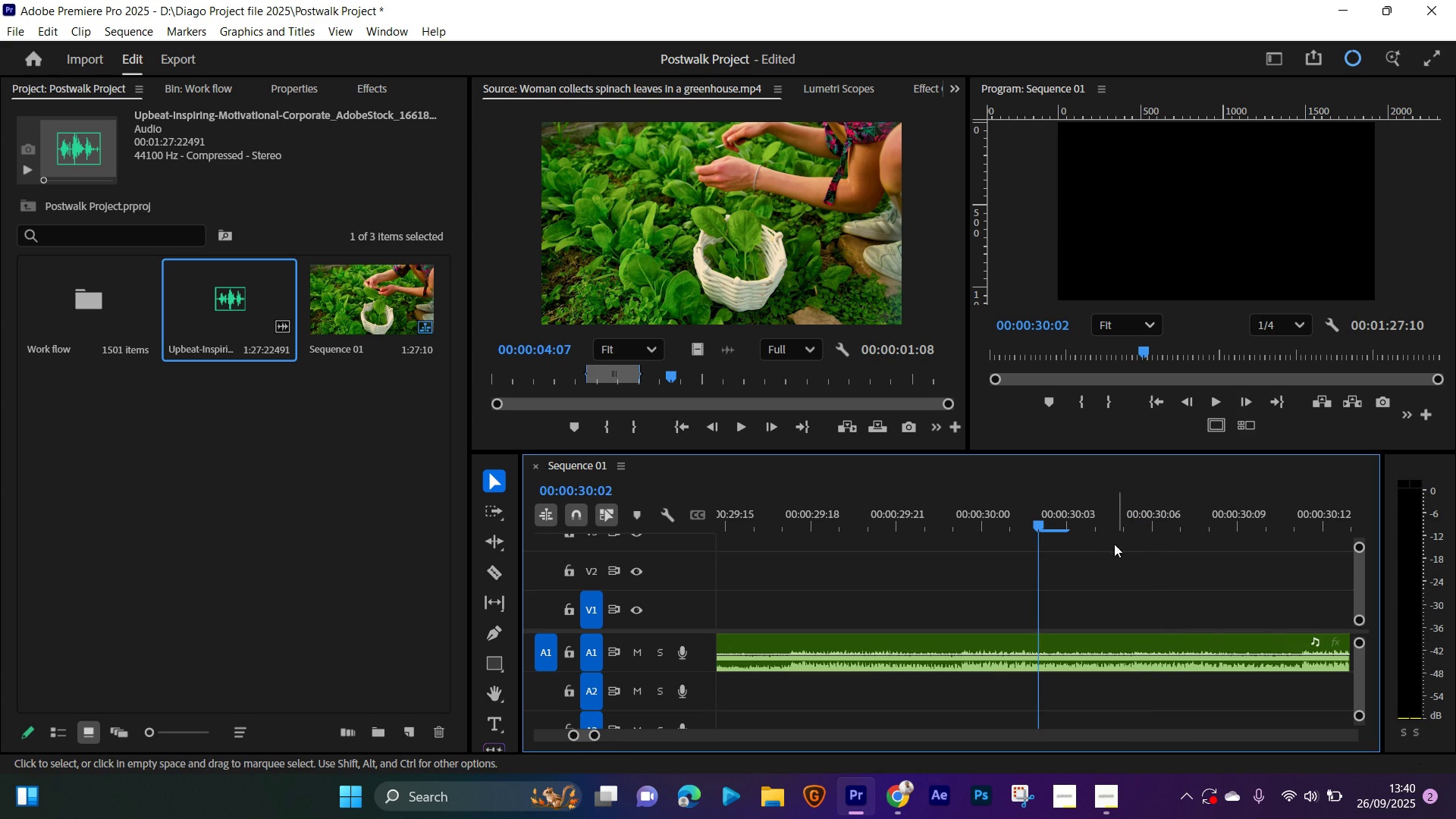 
key(Equal)
 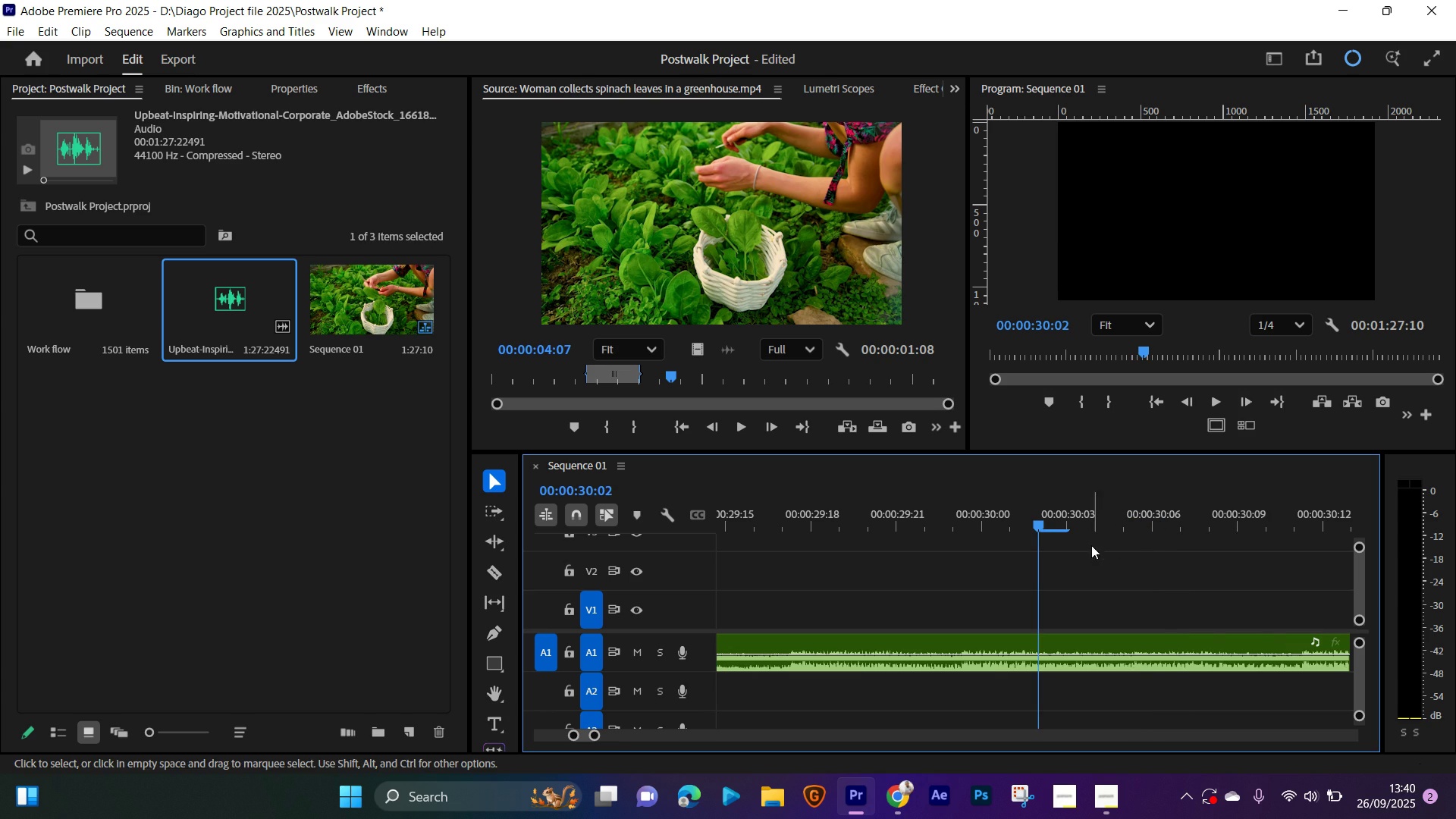 
key(Equal)
 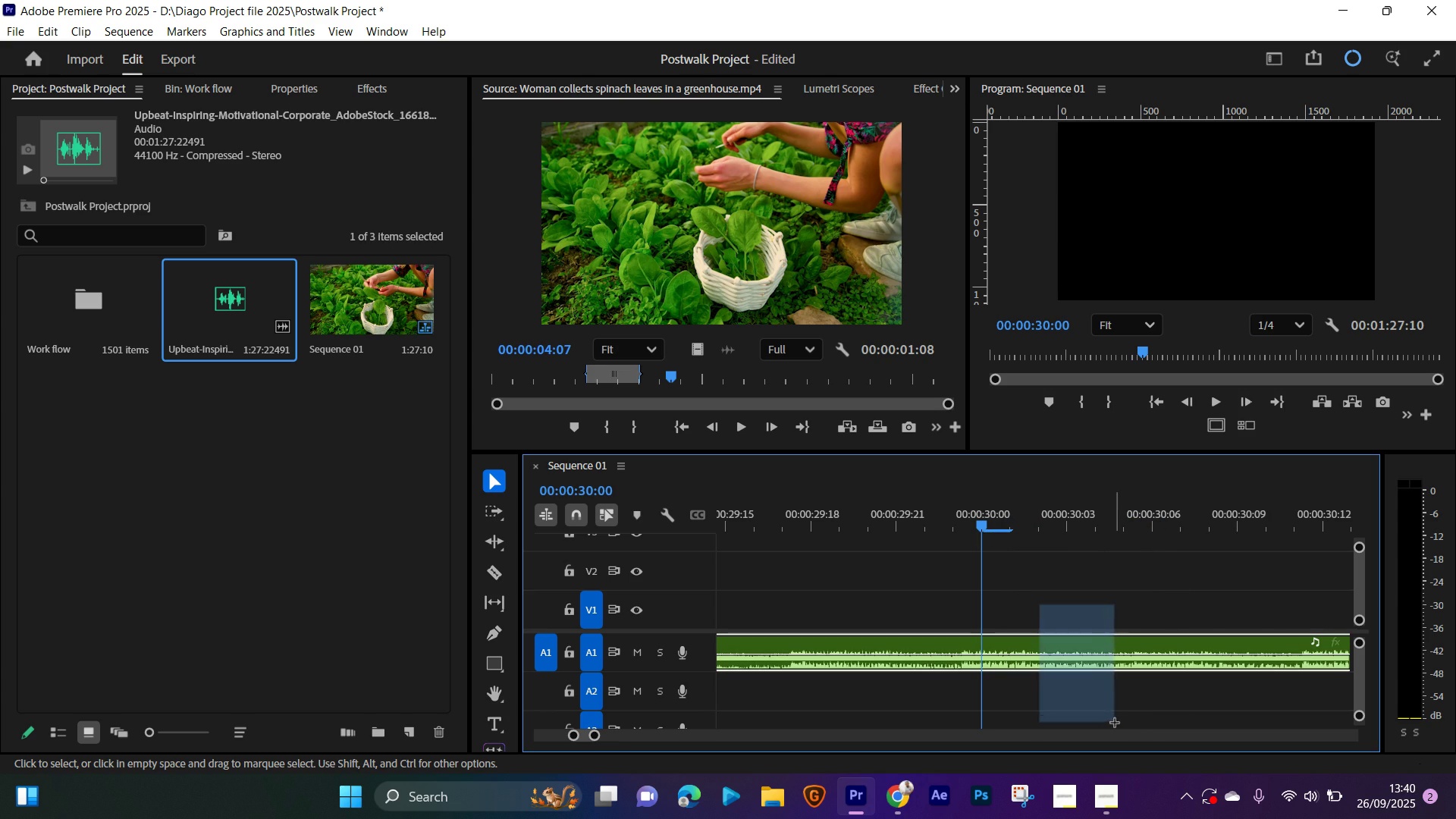 
wait(5.89)
 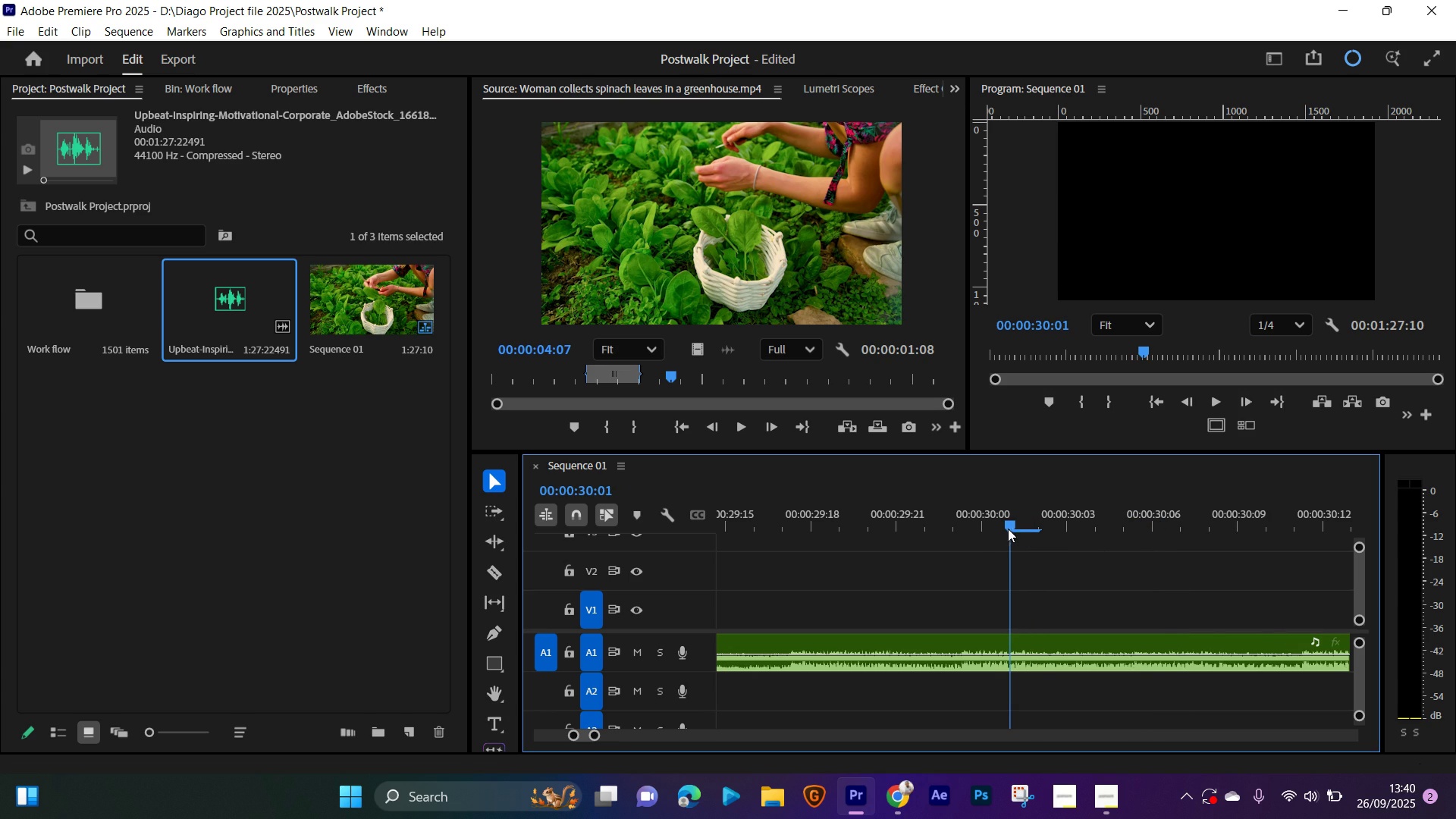 
key(O)